 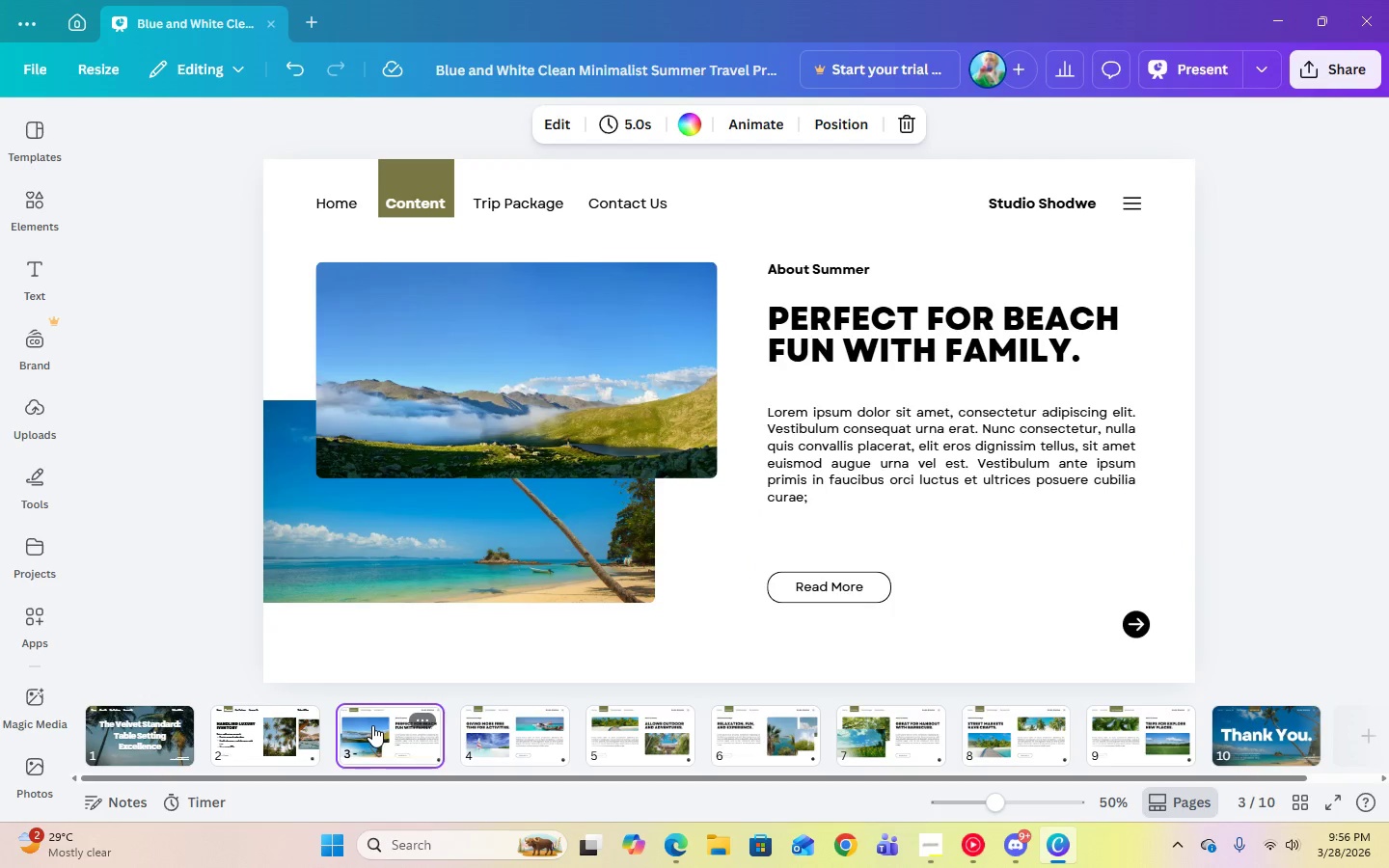 
left_click([492, 727])
 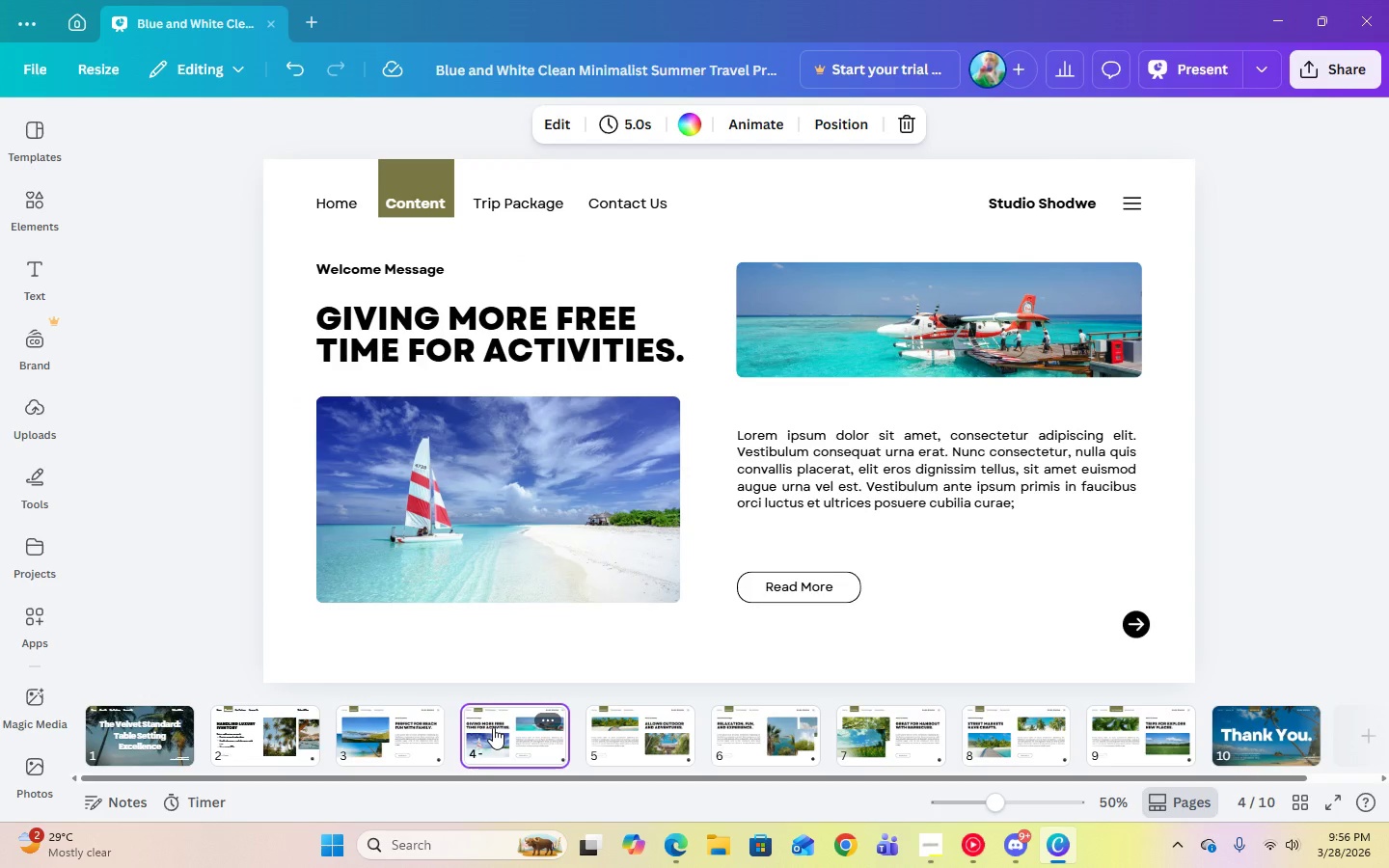 
left_click([674, 852])
 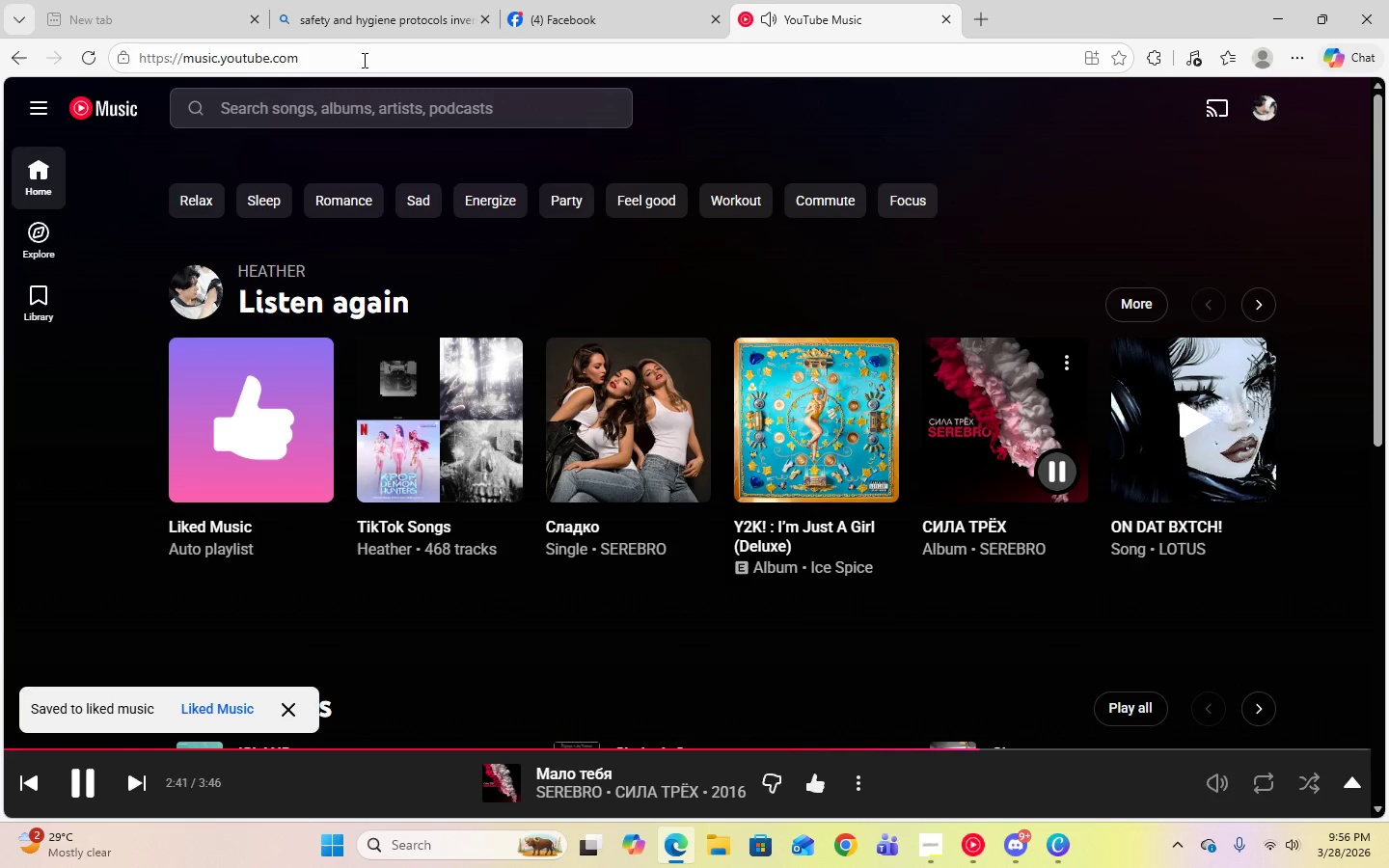 
left_click([364, 20])
 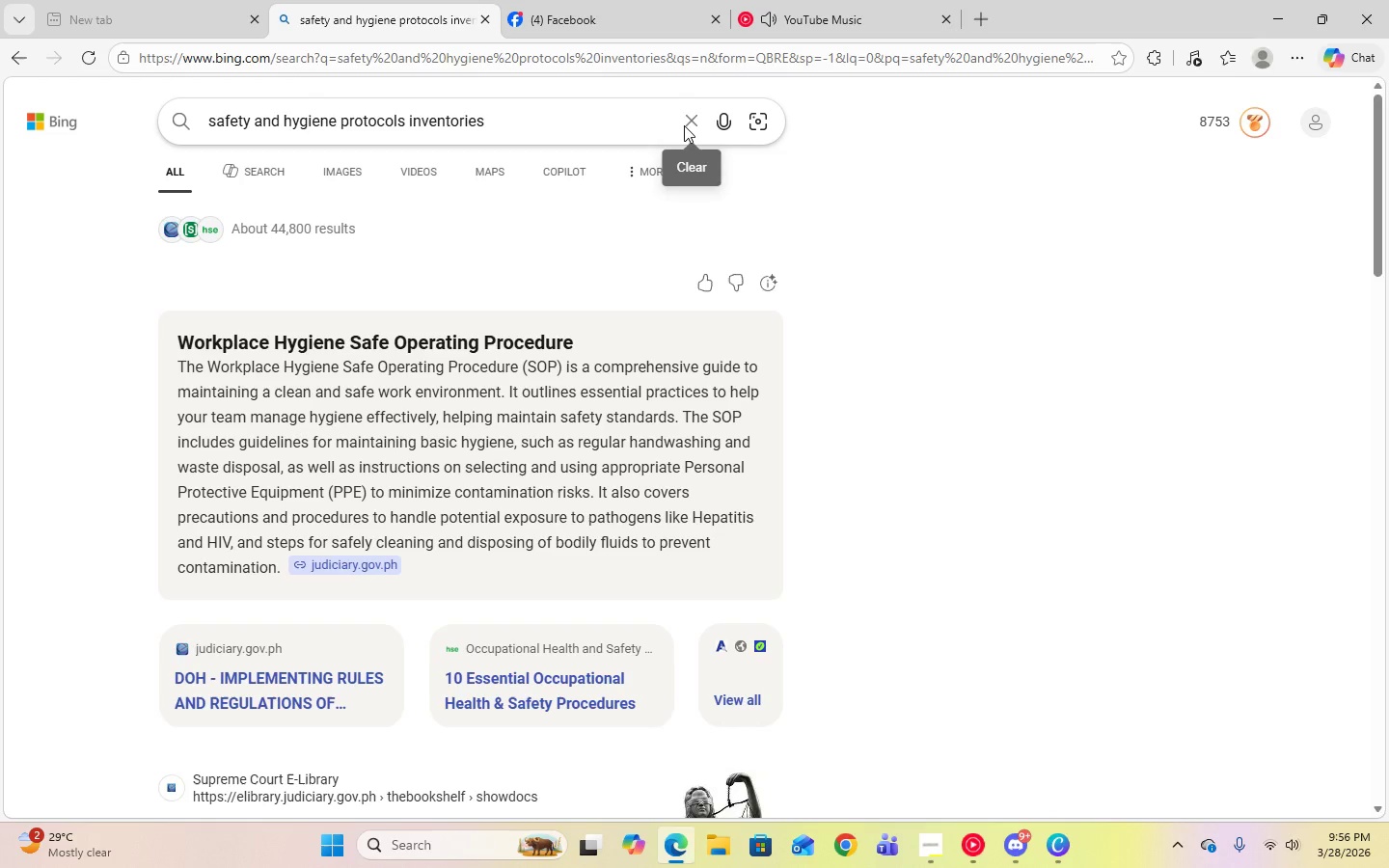 
double_click([566, 125])
 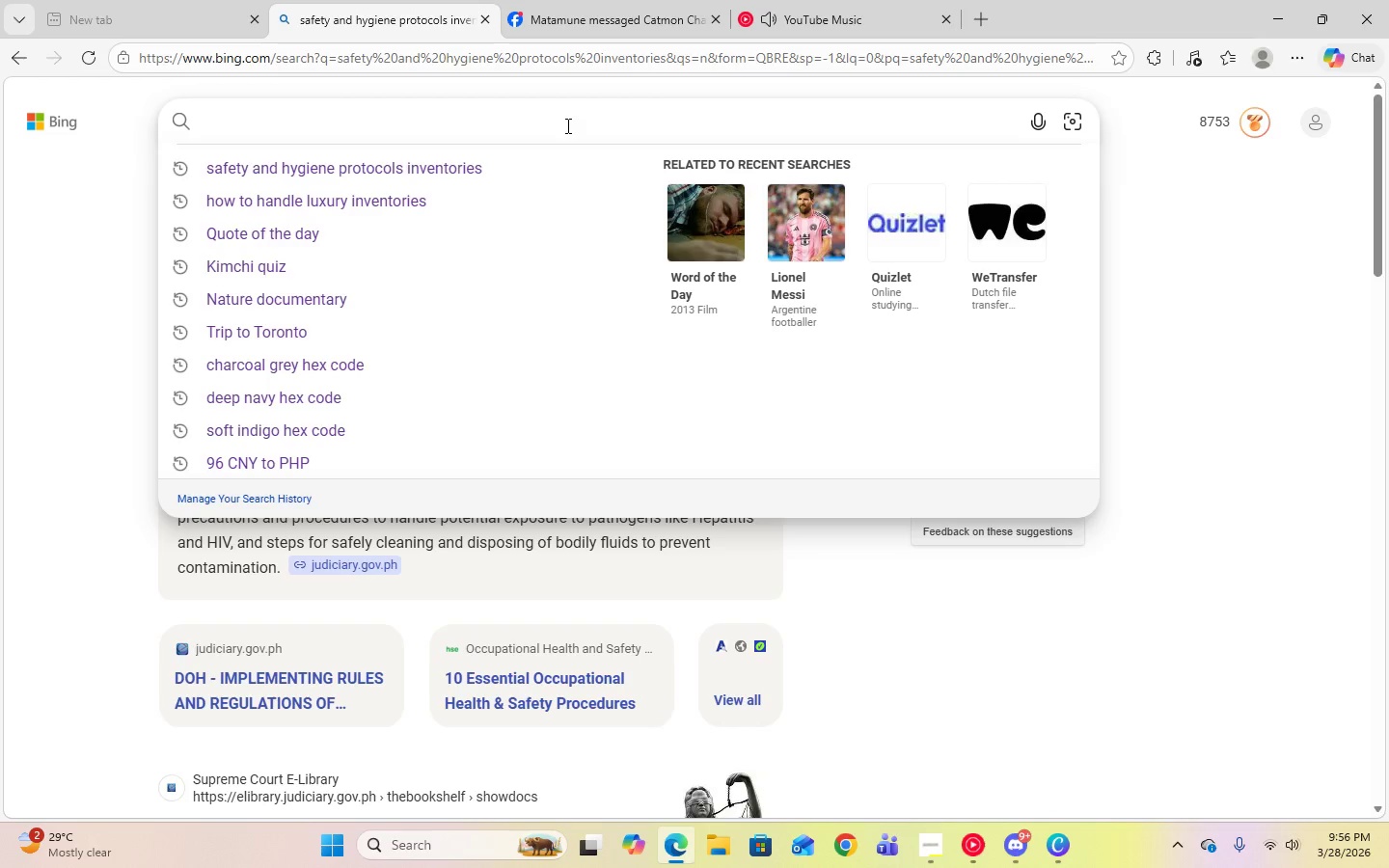 
type(examples of diagram layout)
 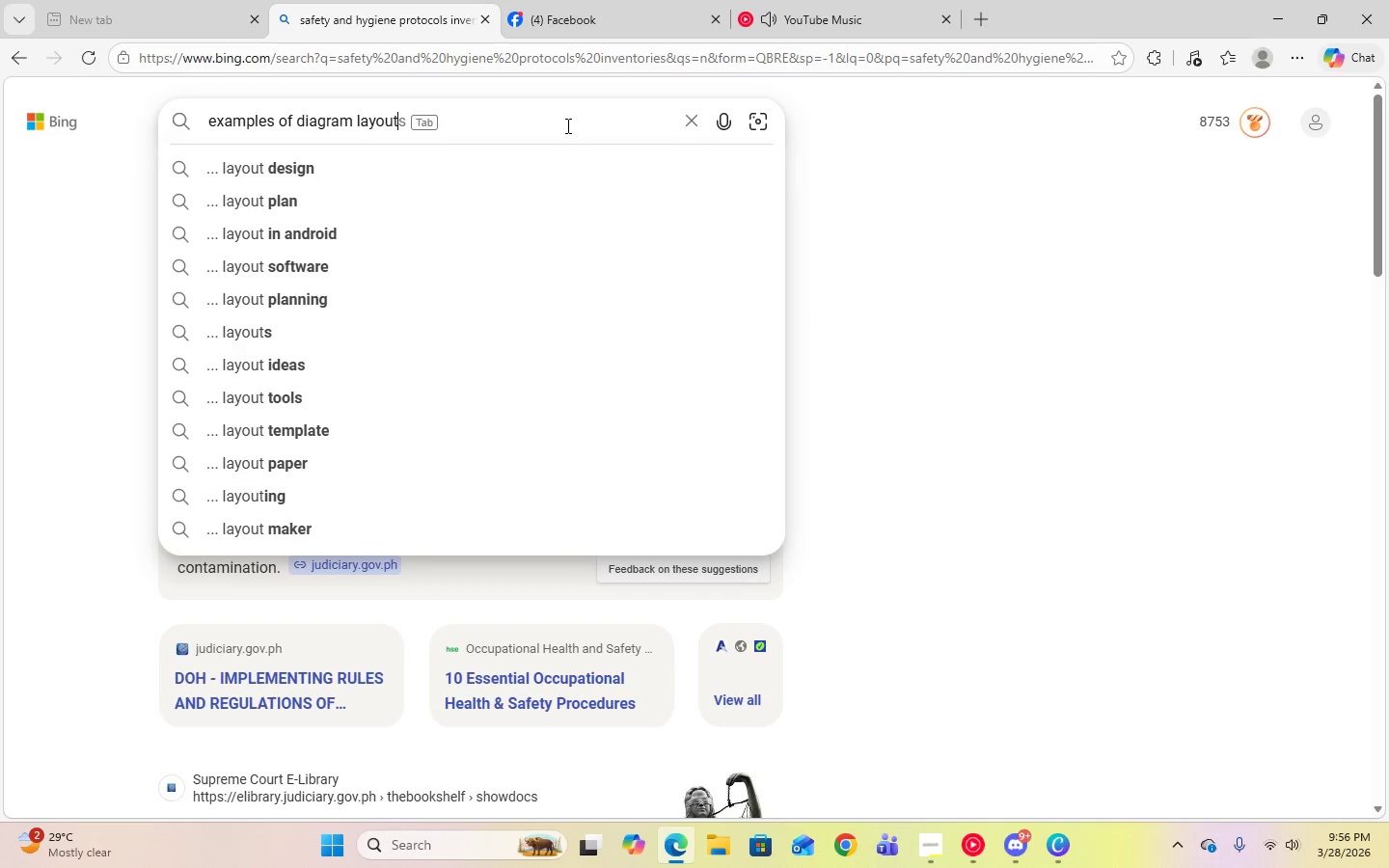 
key(Enter)
 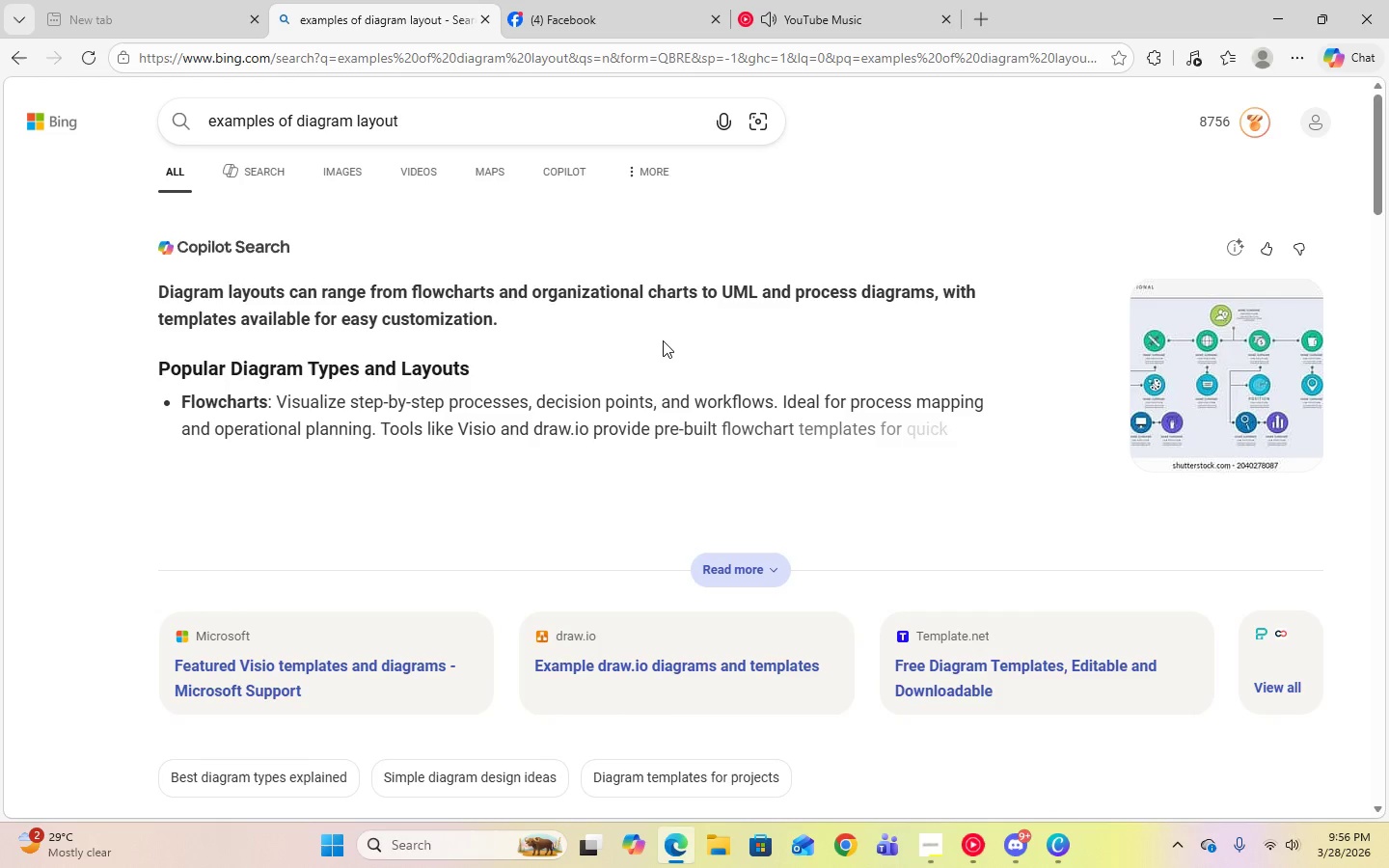 
scroll: coordinate [663, 340], scroll_direction: down, amount: 1.0
 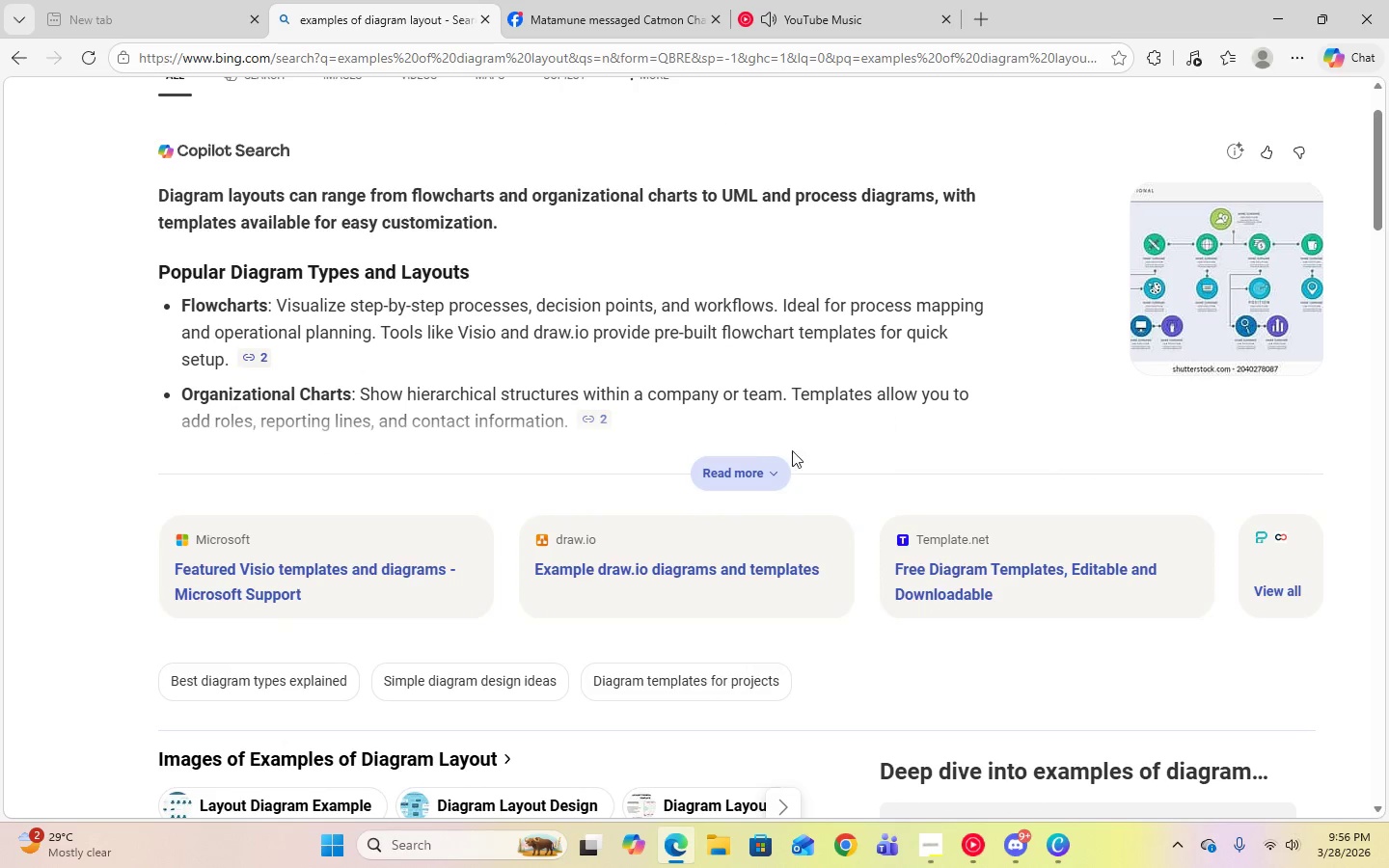 
left_click([750, 471])
 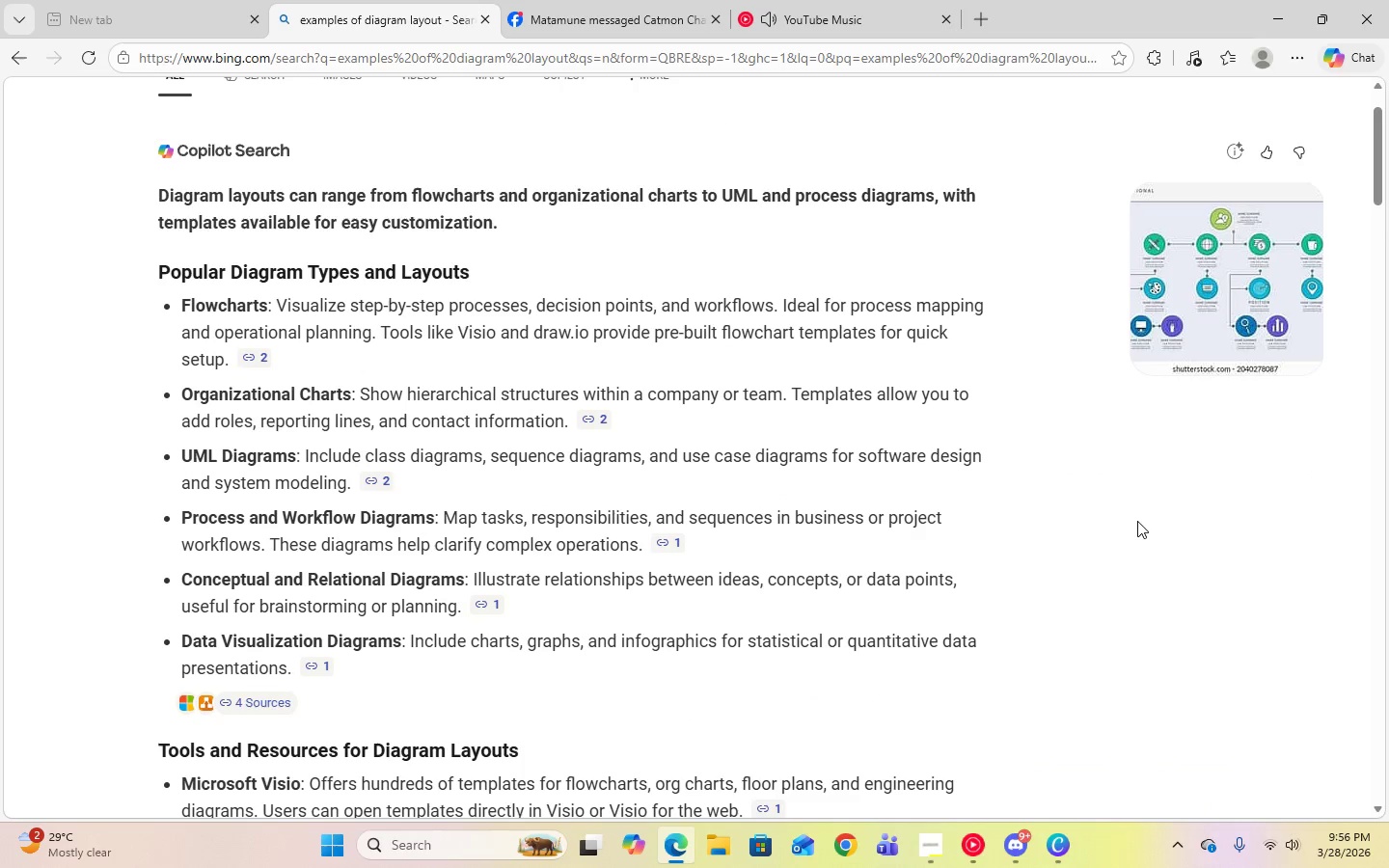 
wait(5.33)
 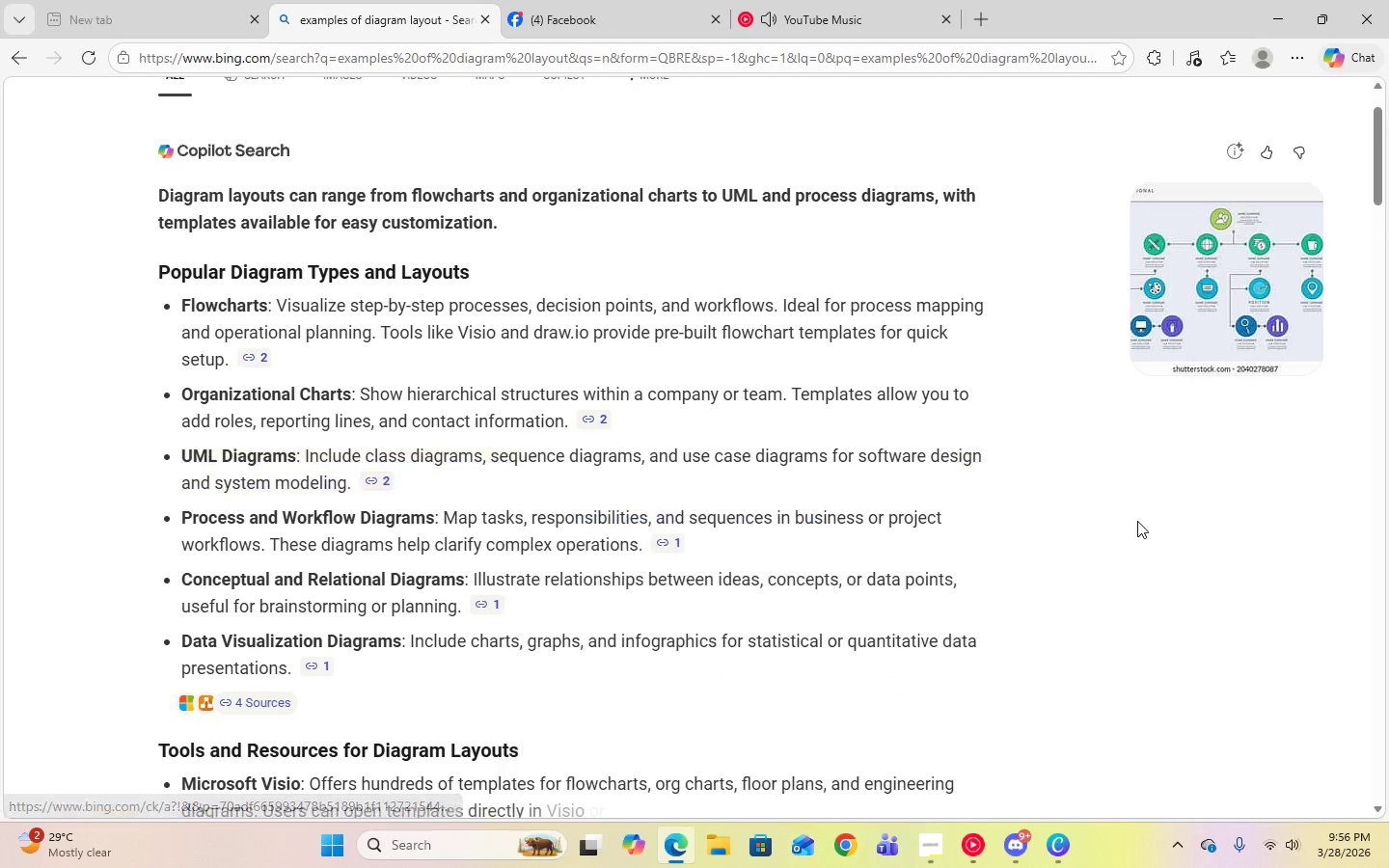 
scroll: coordinate [1137, 522], scroll_direction: down, amount: 8.0
 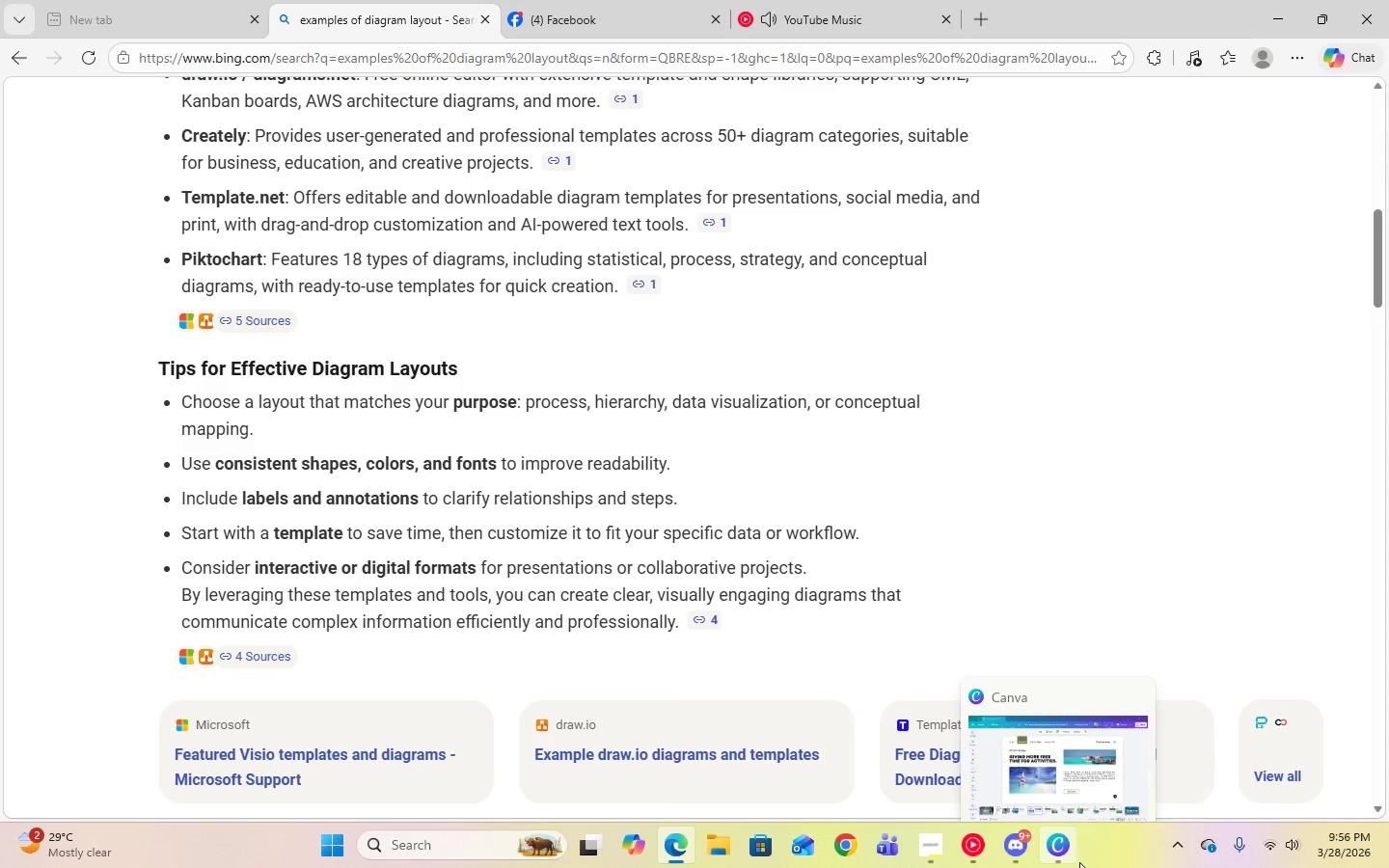 
left_click([1064, 862])
 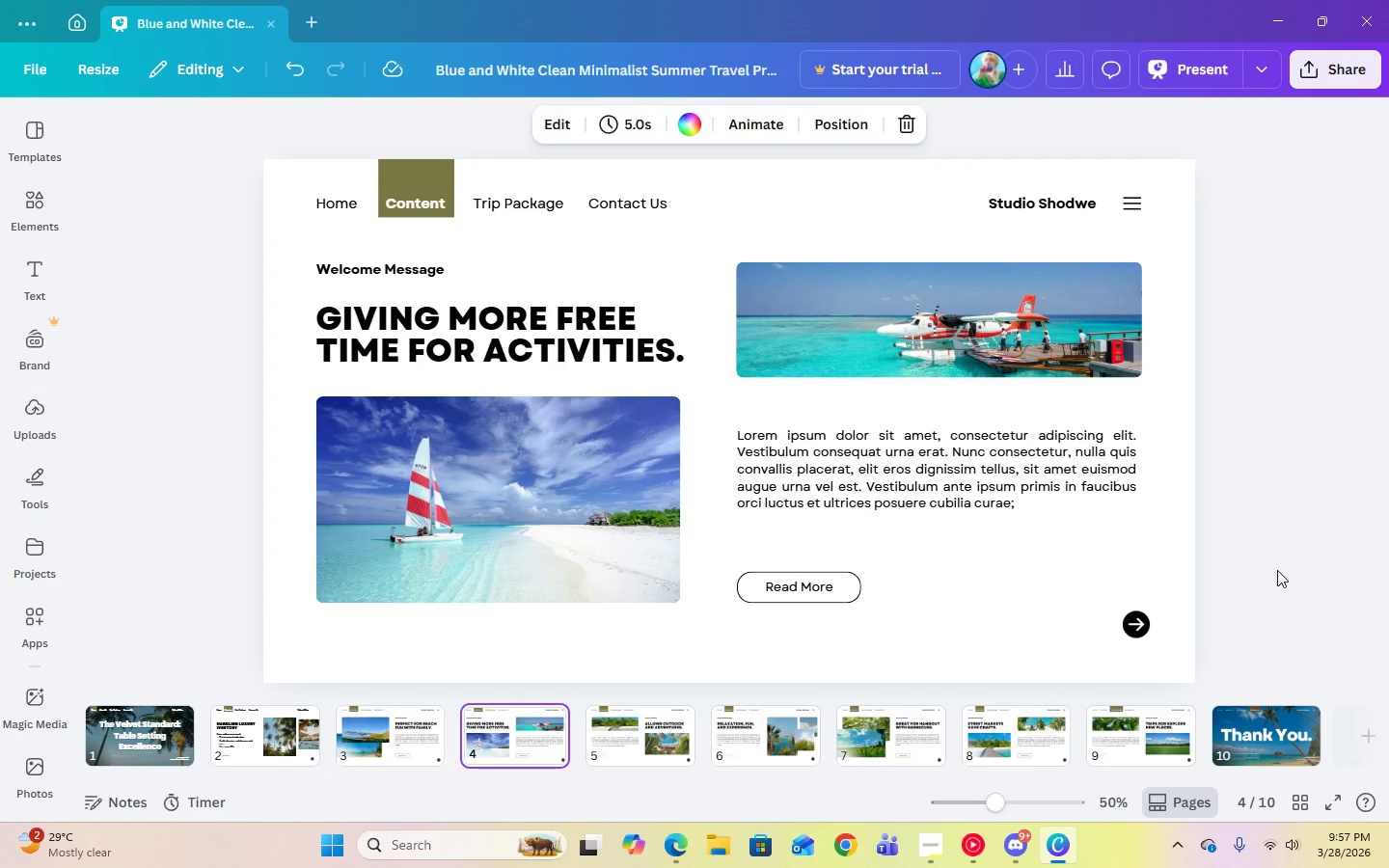 
left_click([1154, 732])
 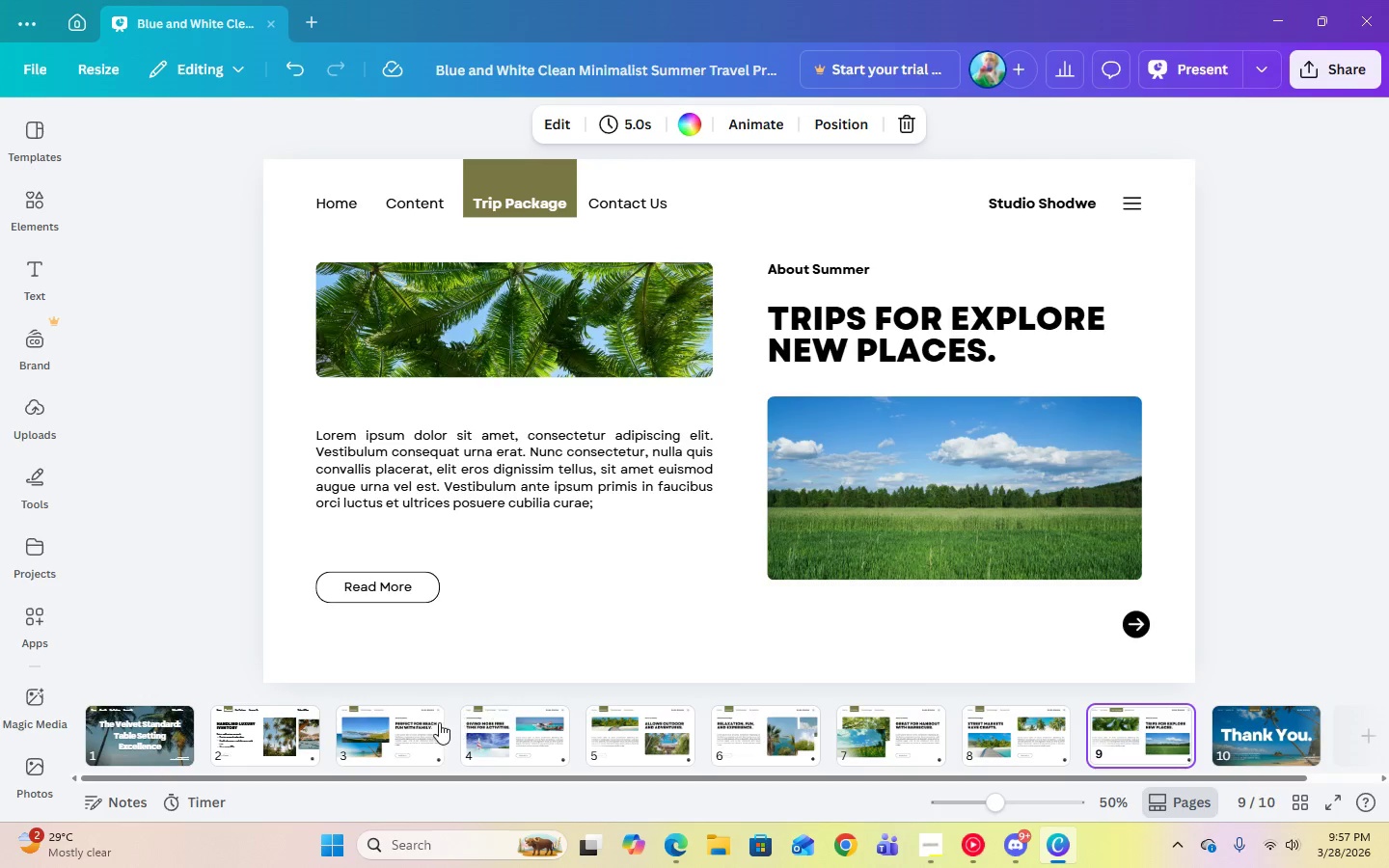 
left_click([517, 743])
 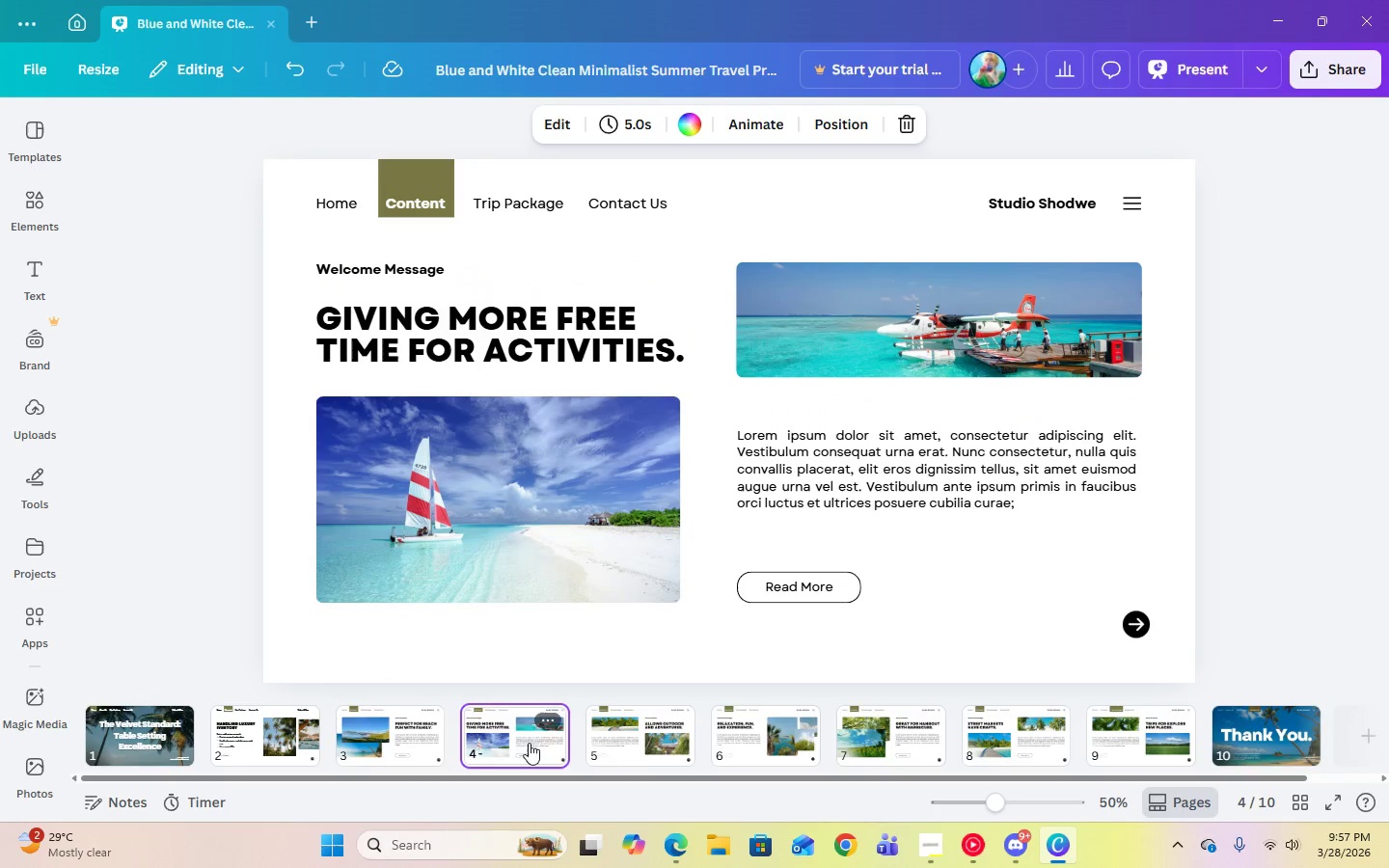 
mouse_move([610, 736])
 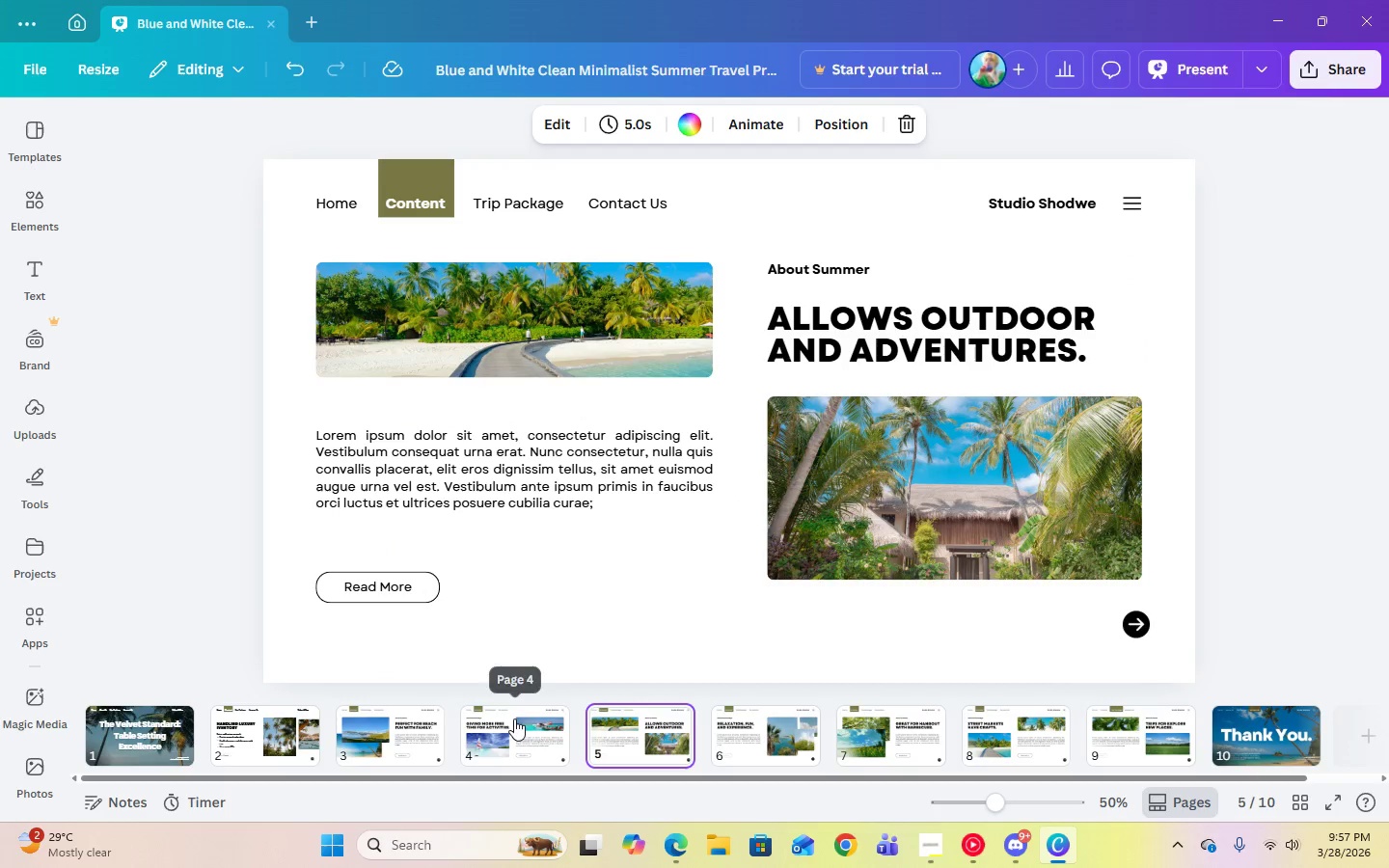 
left_click([514, 719])
 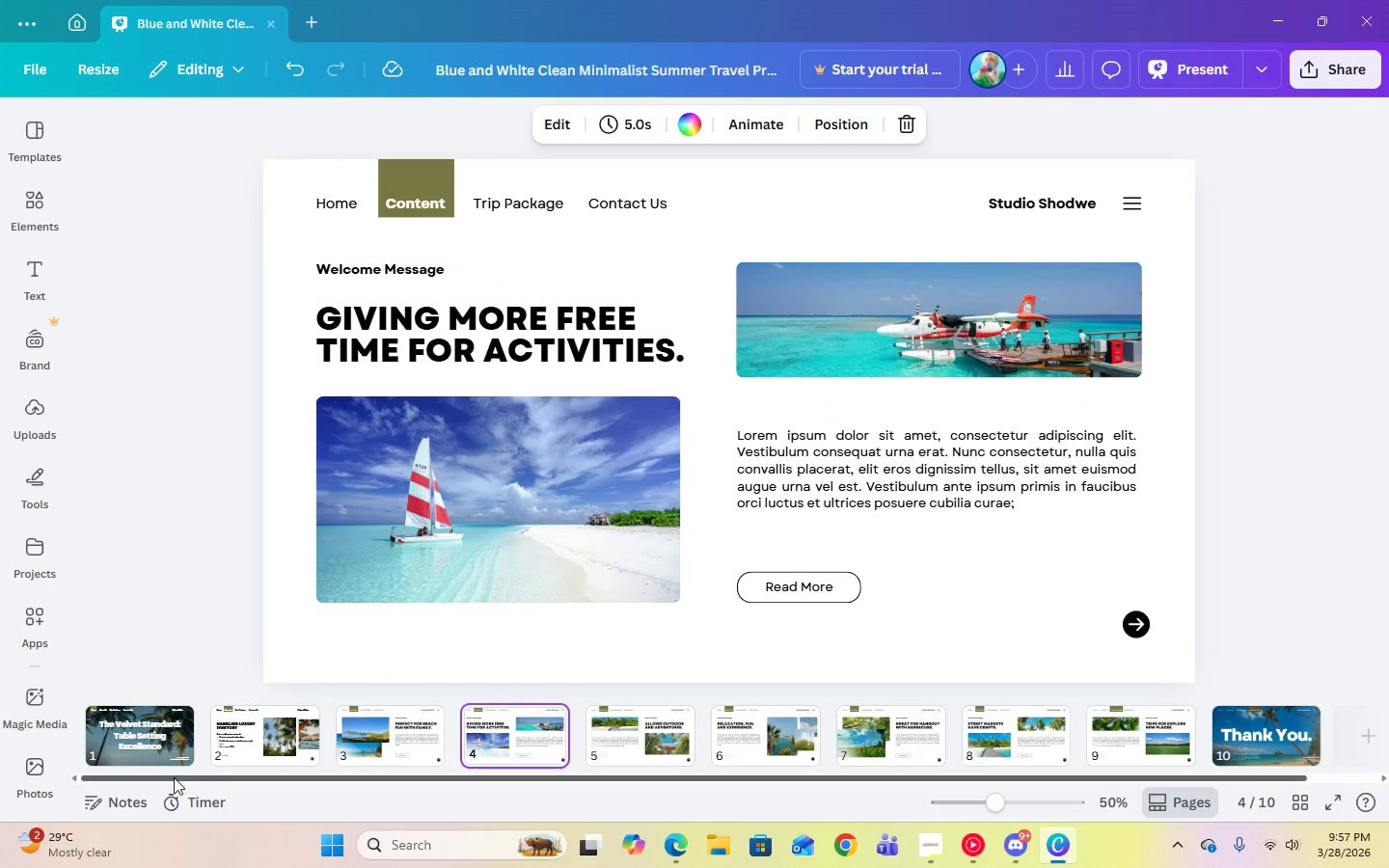 
left_click([354, 720])
 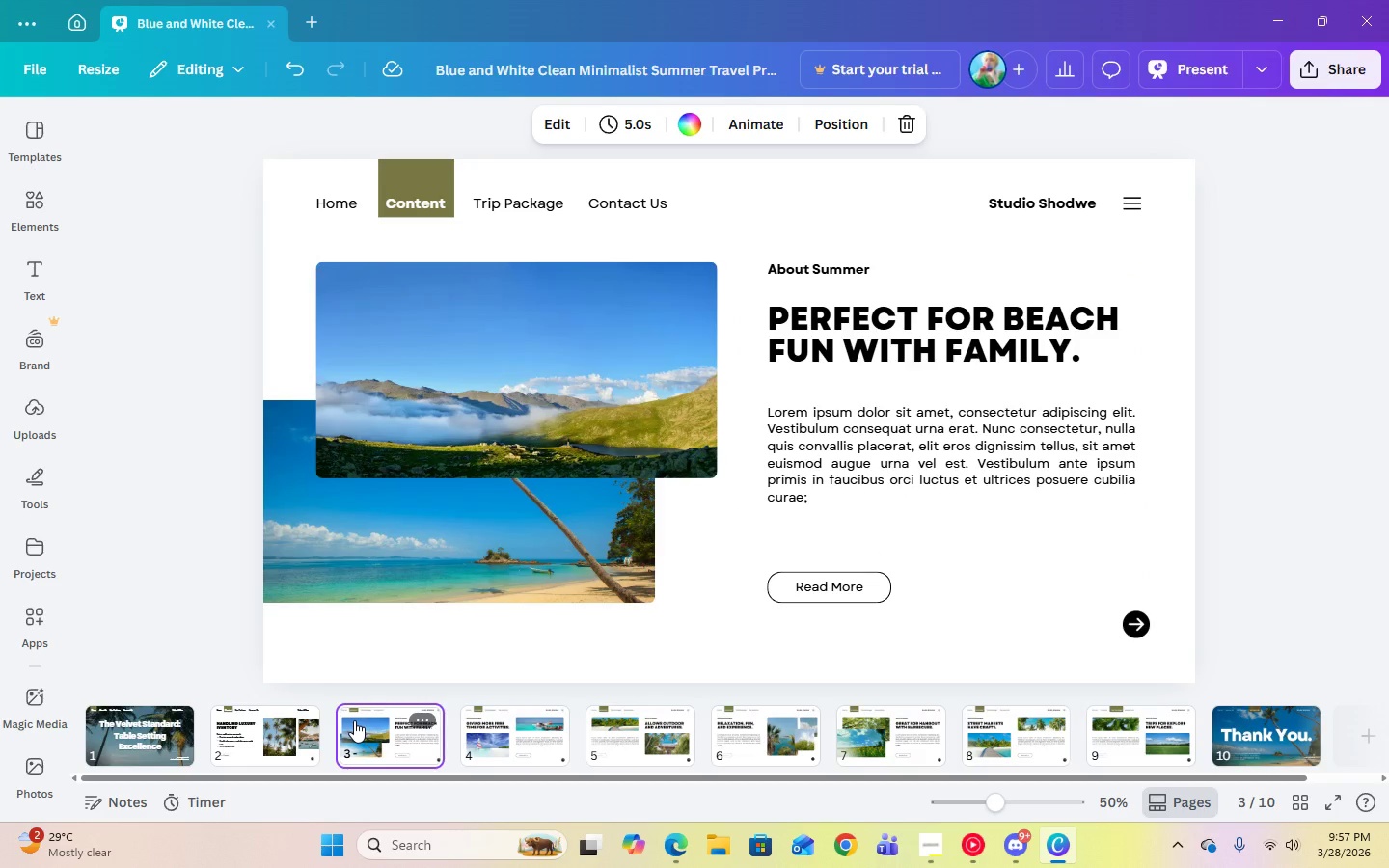 
wait(6.08)
 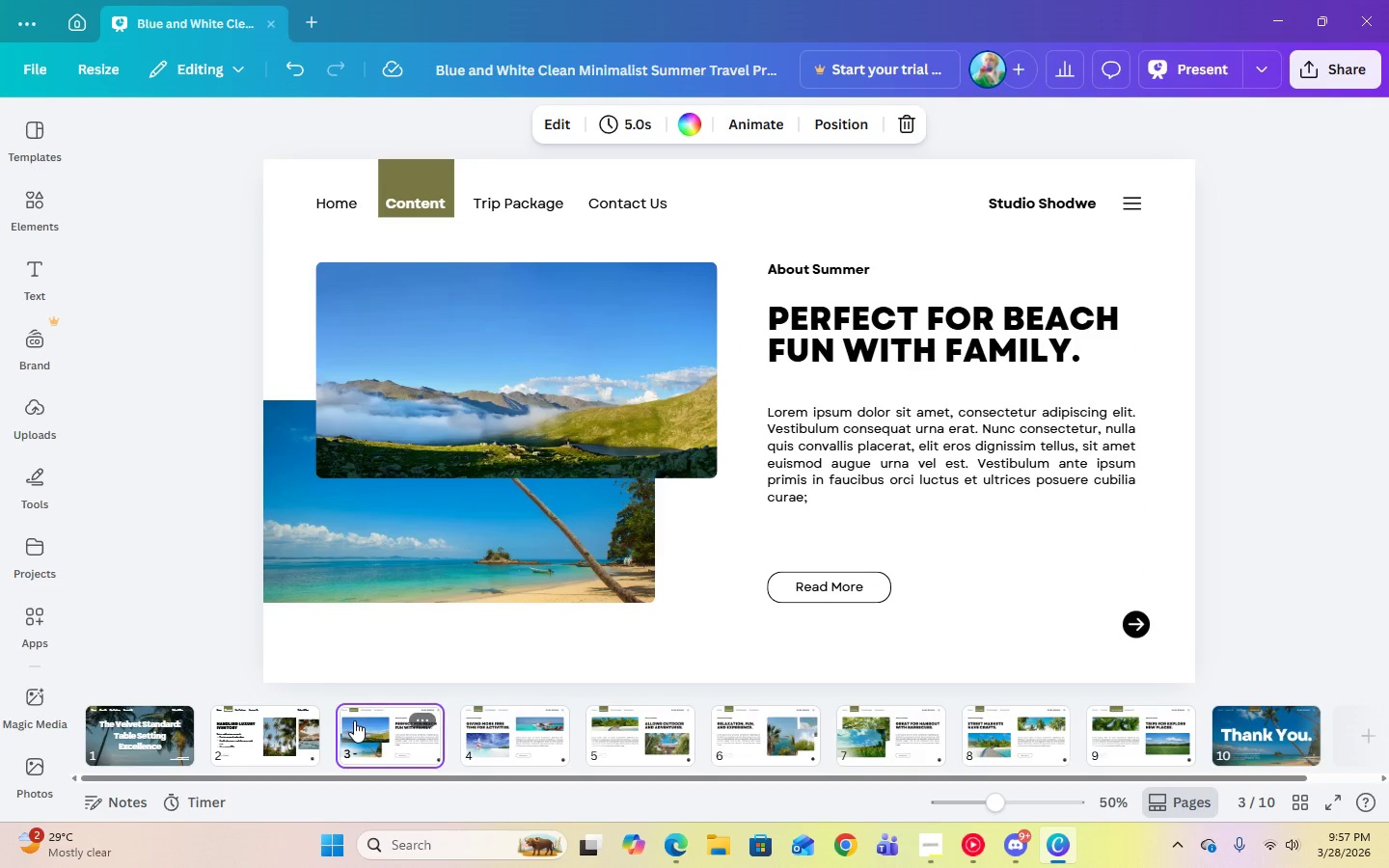 
left_click([493, 746])
 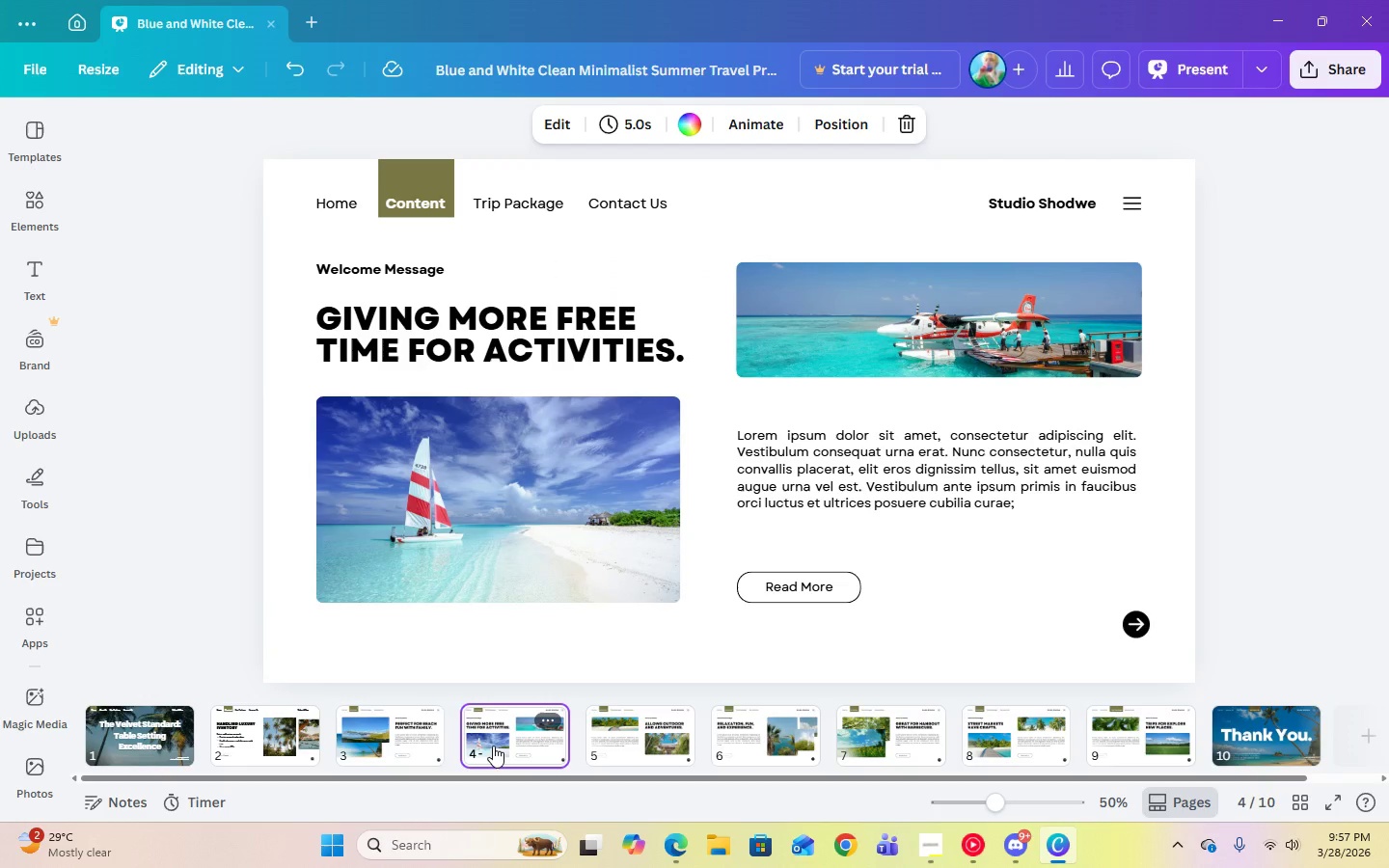 
left_click_drag(start_coordinate=[493, 746], to_coordinate=[344, 746])
 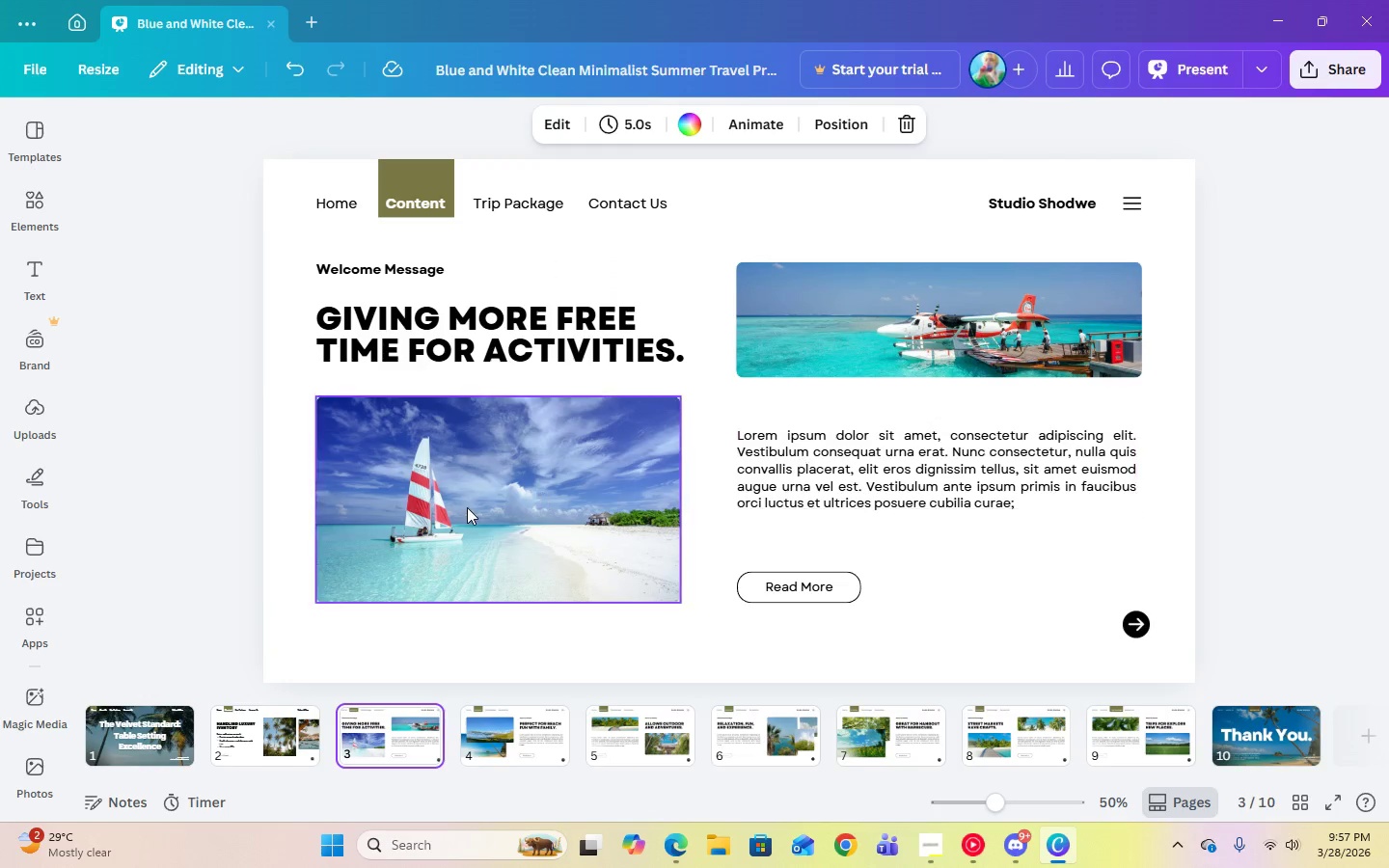 
left_click([466, 507])
 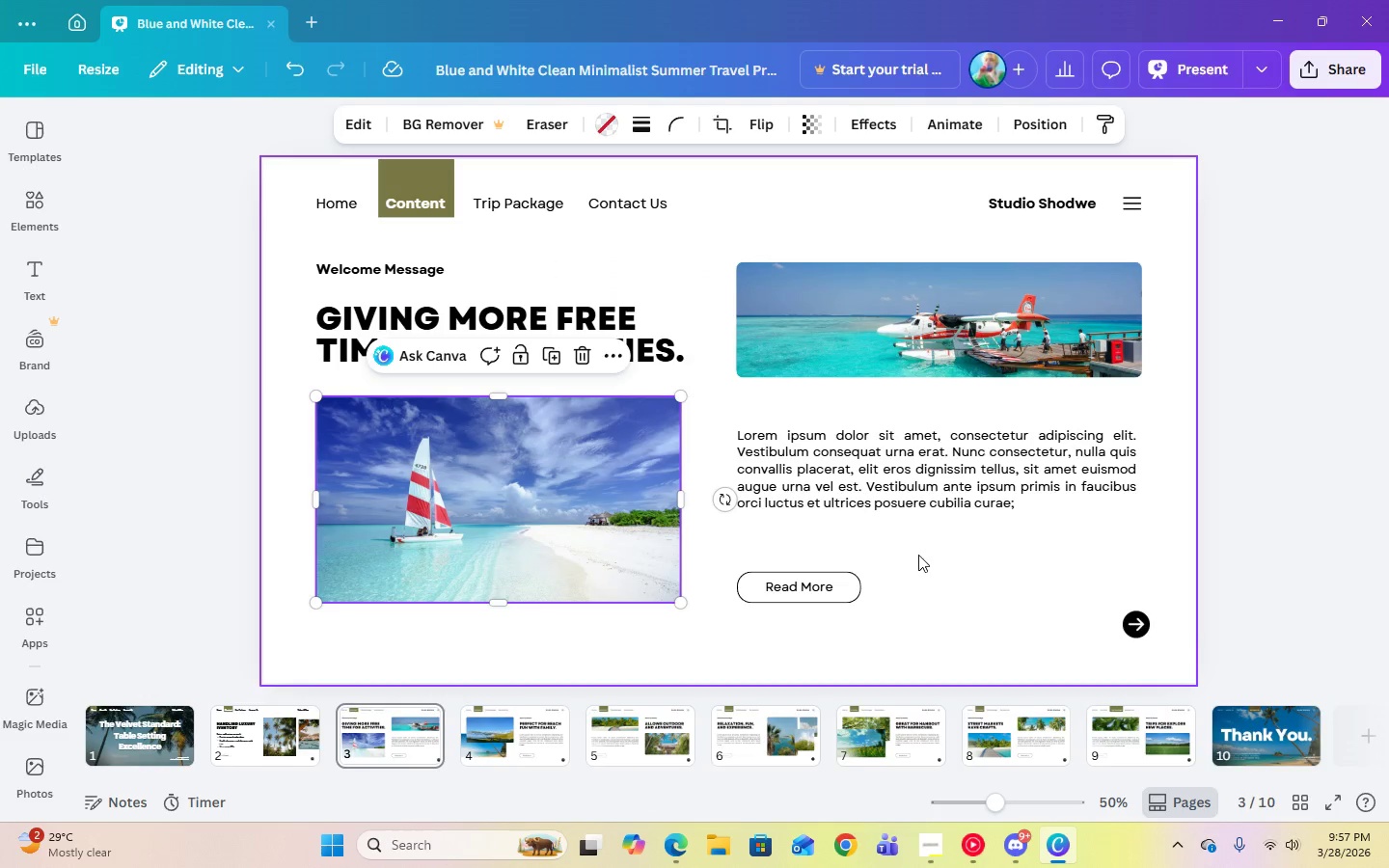 
left_click([918, 555])
 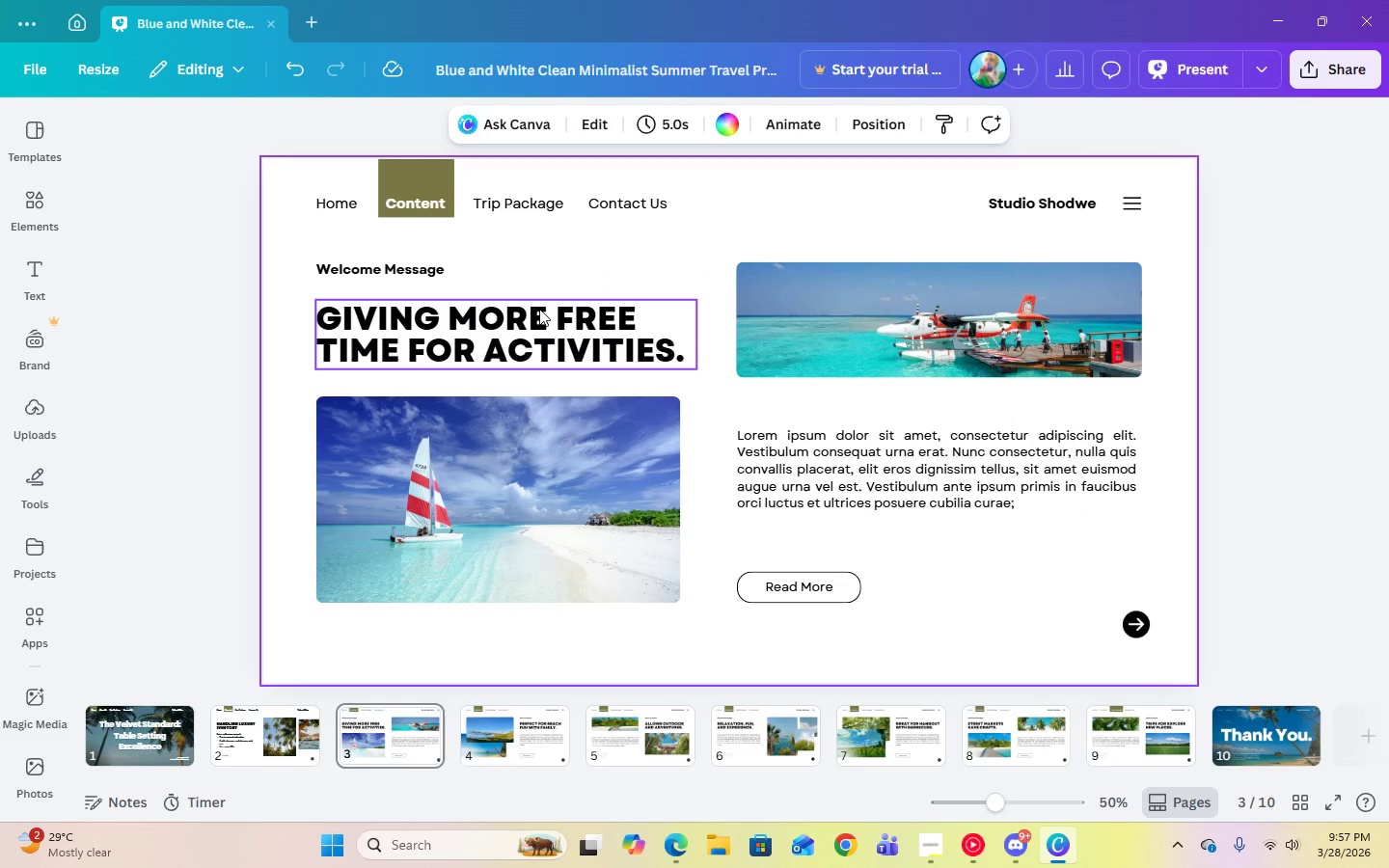 
left_click([536, 328])
 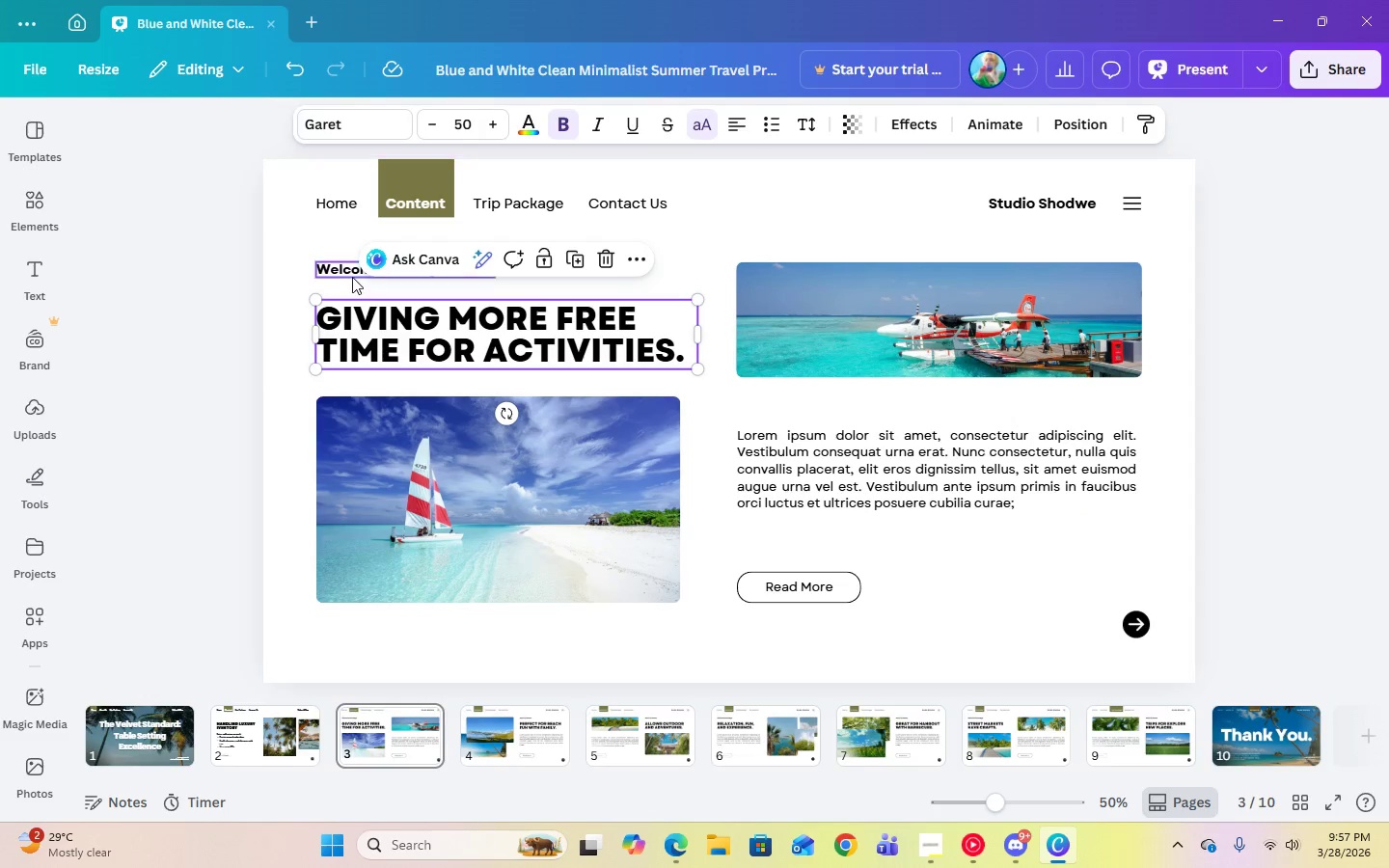 
left_click([332, 275])
 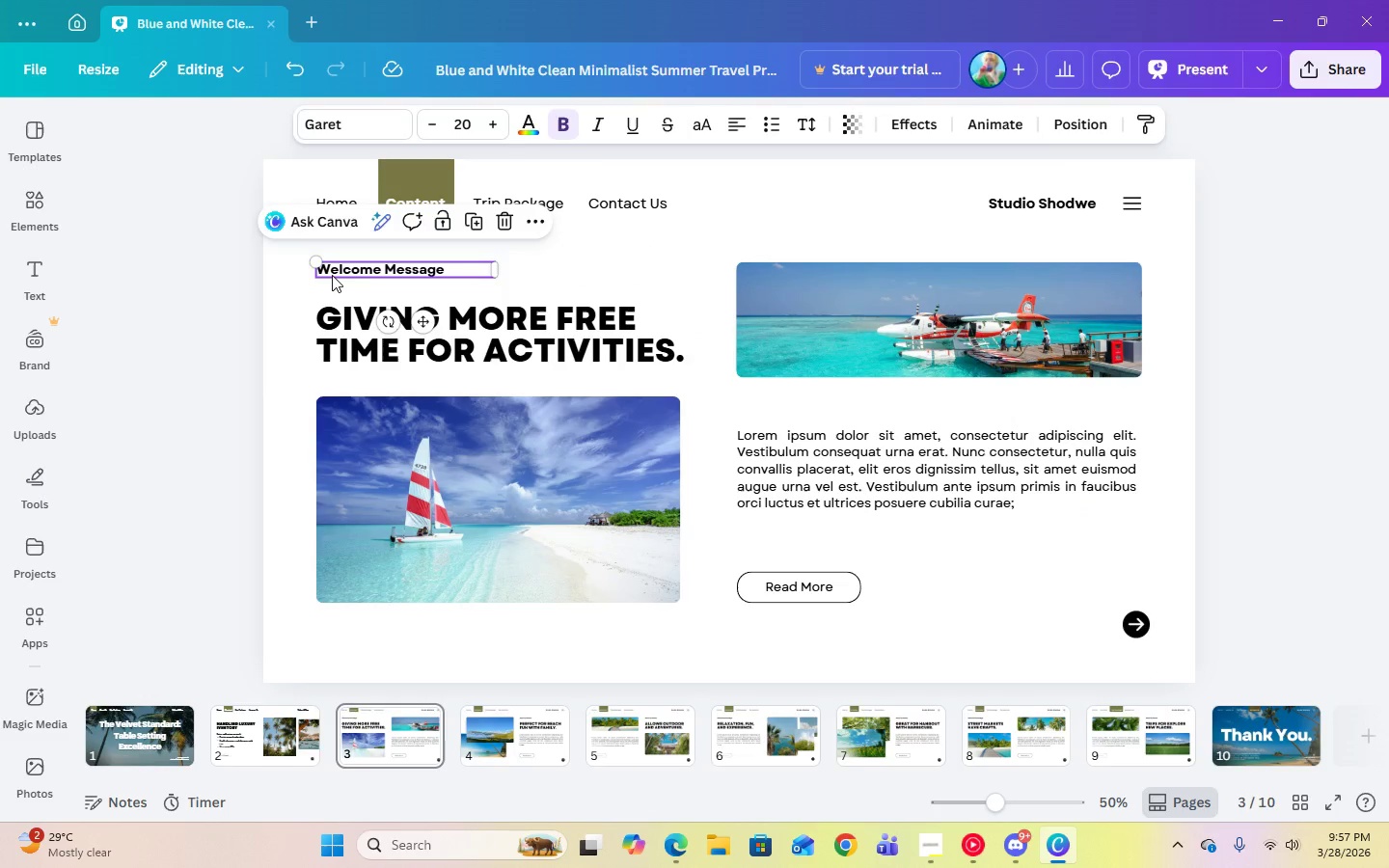 
key(Delete)
 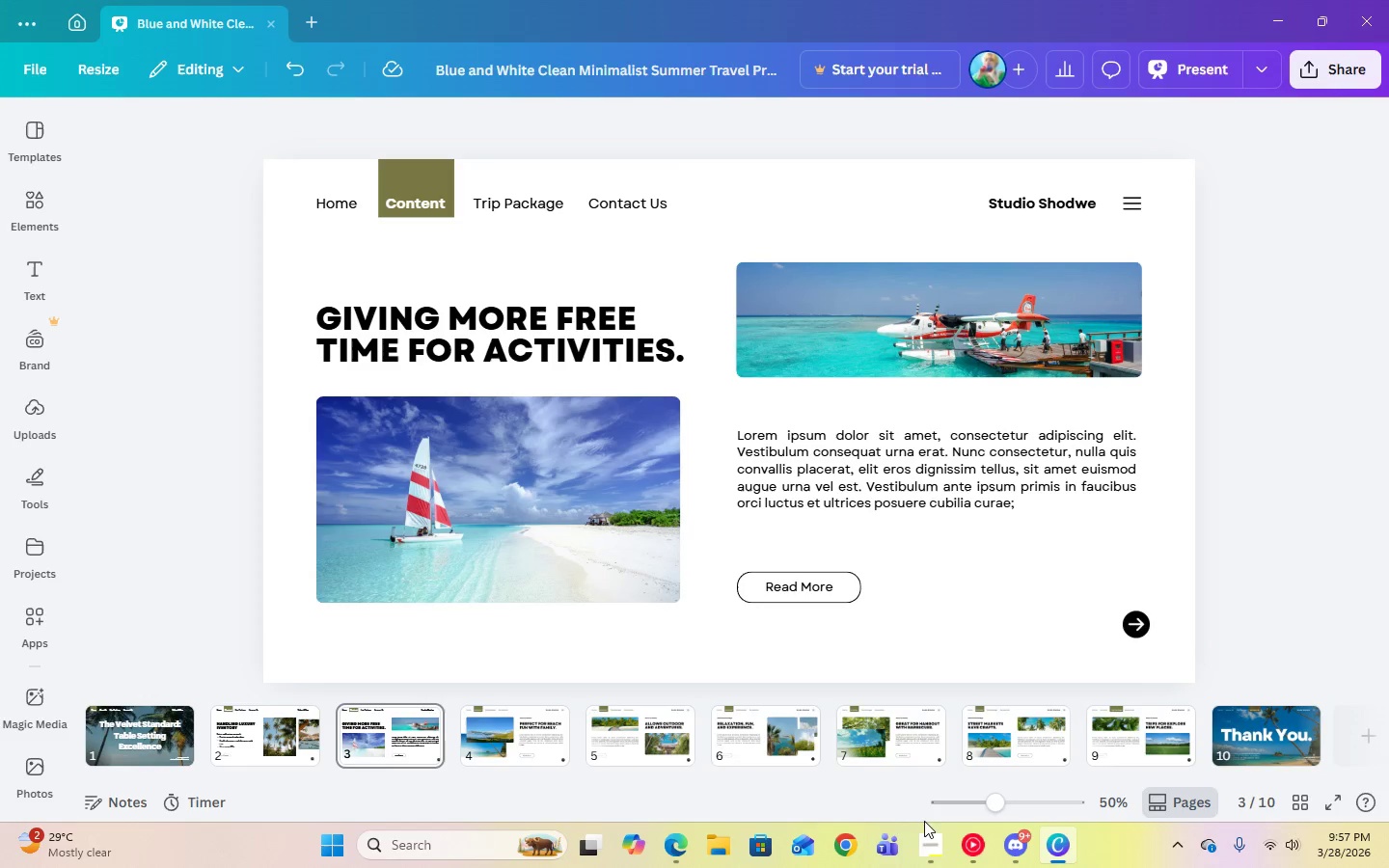 
left_click([927, 830])